 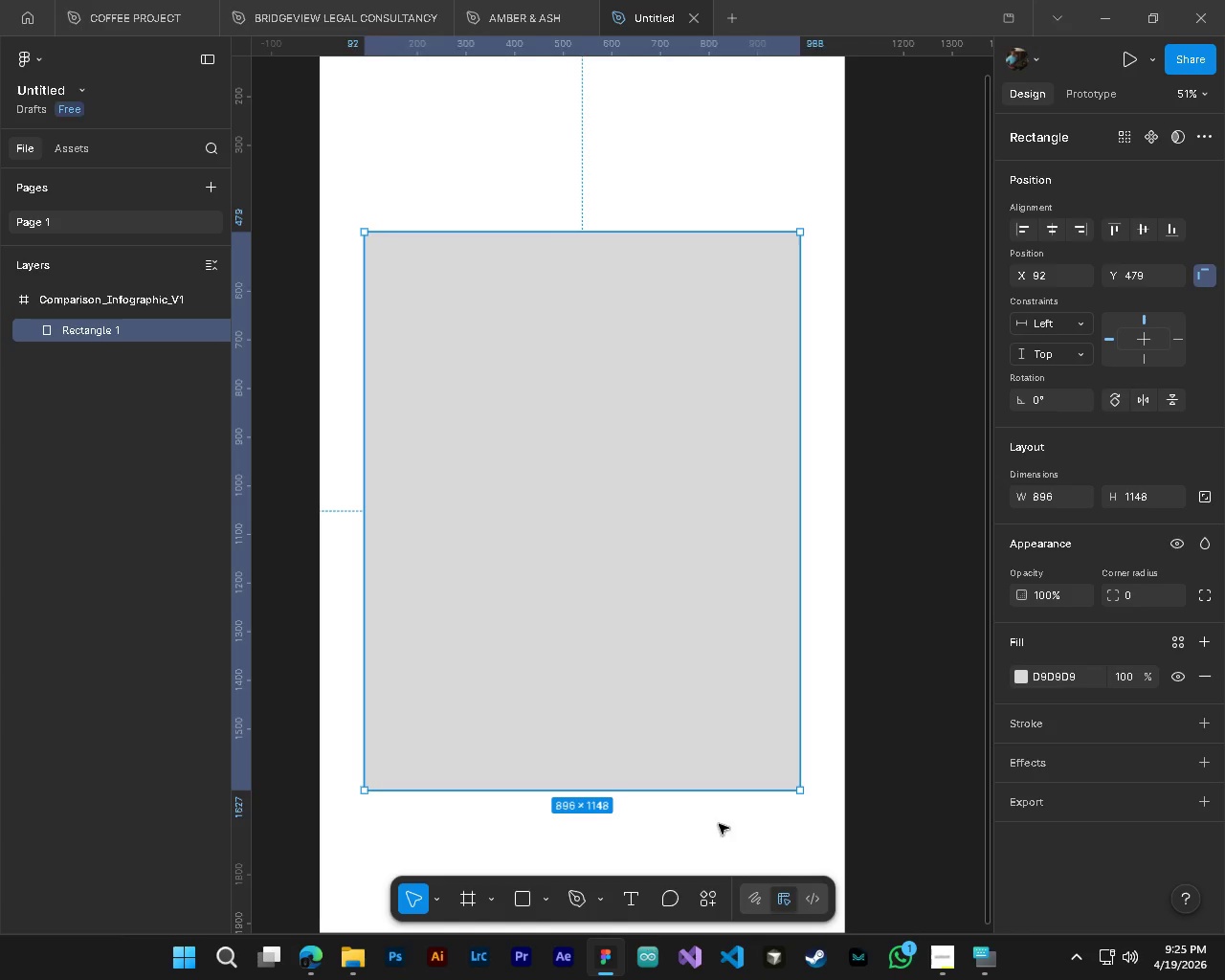 
hold_key(key=AltLeft, duration=0.64)
scroll: coordinate [628, 674], scroll_direction: down, amount: 2.0
 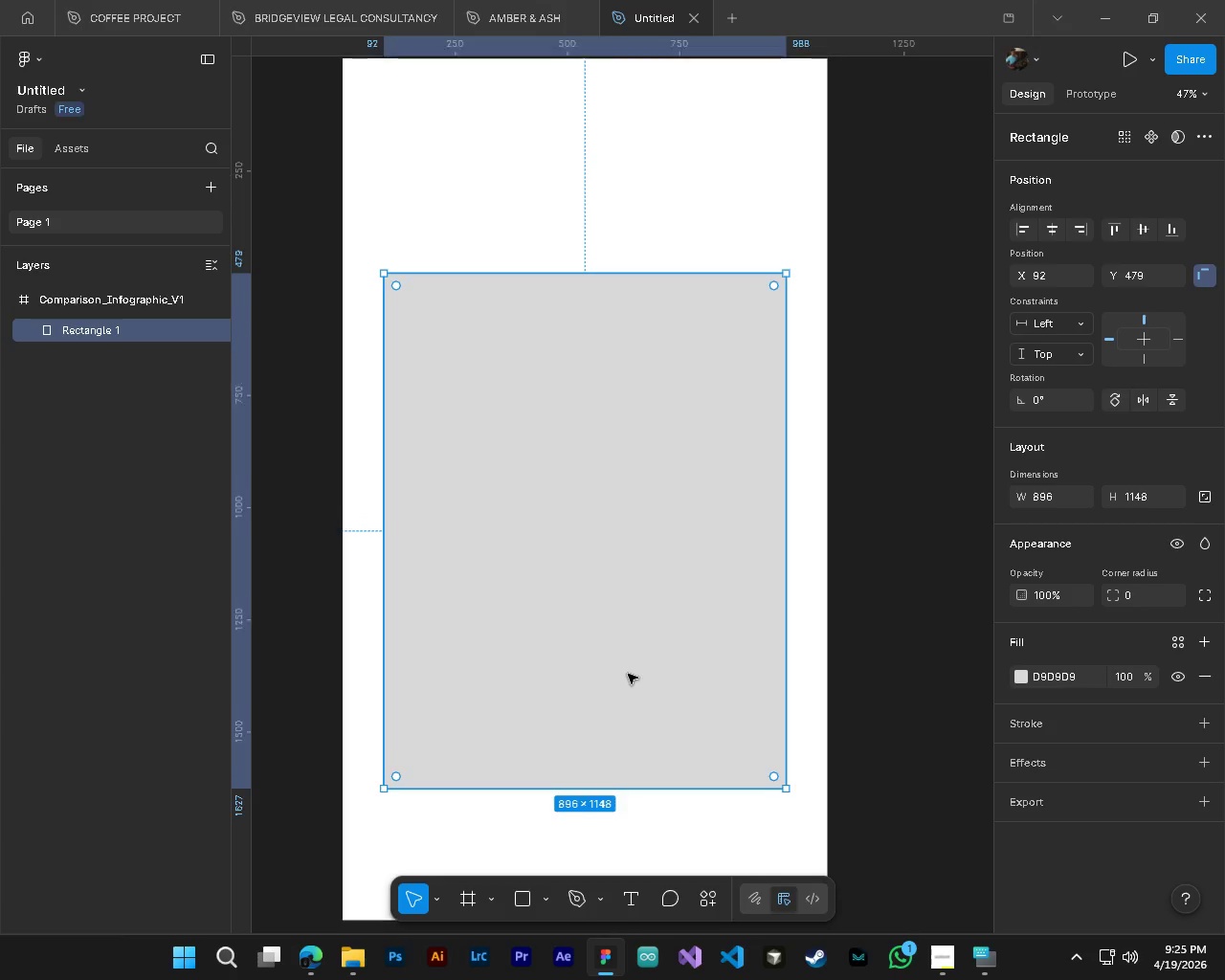 
hold_key(key=ControlLeft, duration=0.36)
 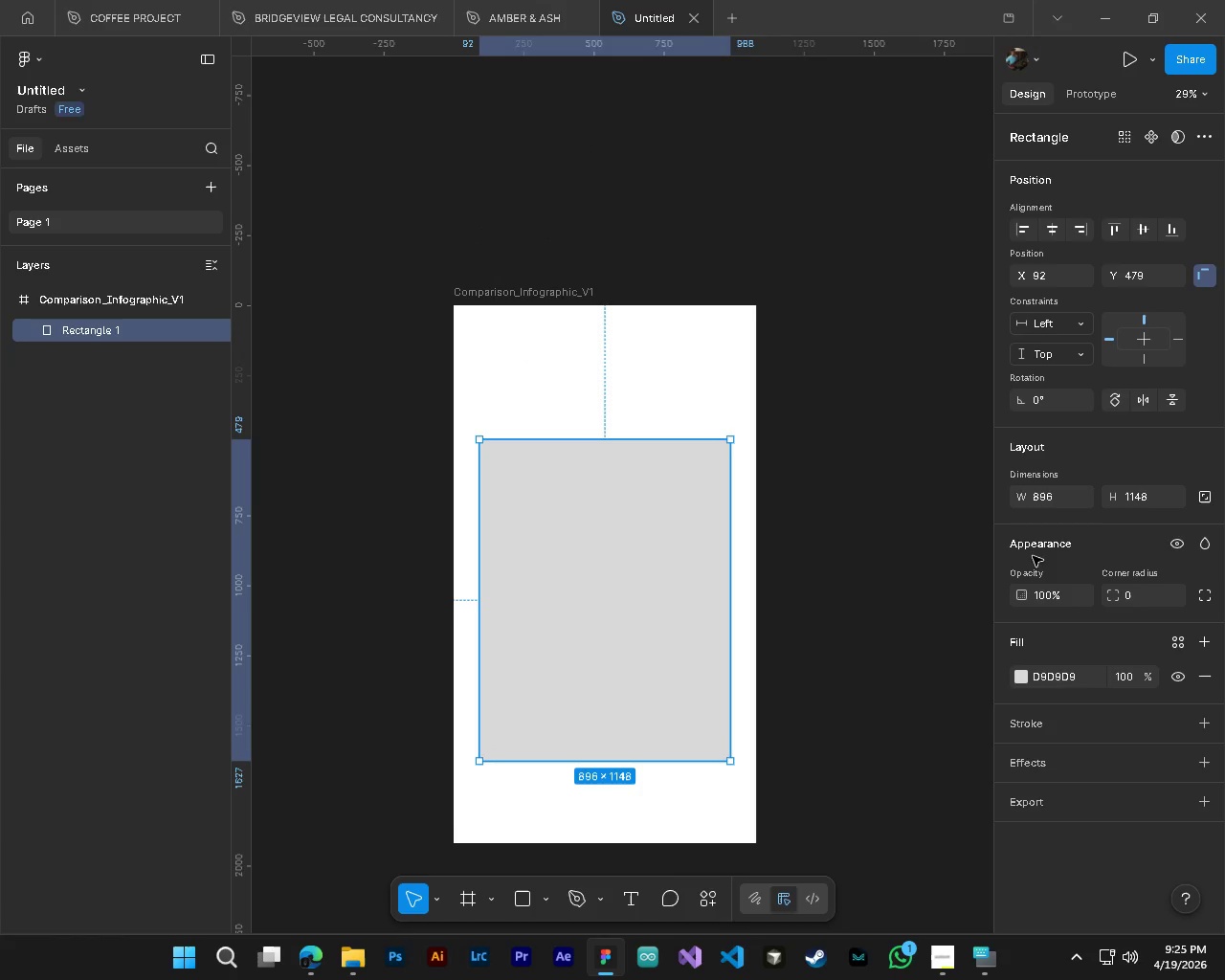 
key(Alt+Control+AltLeft)
 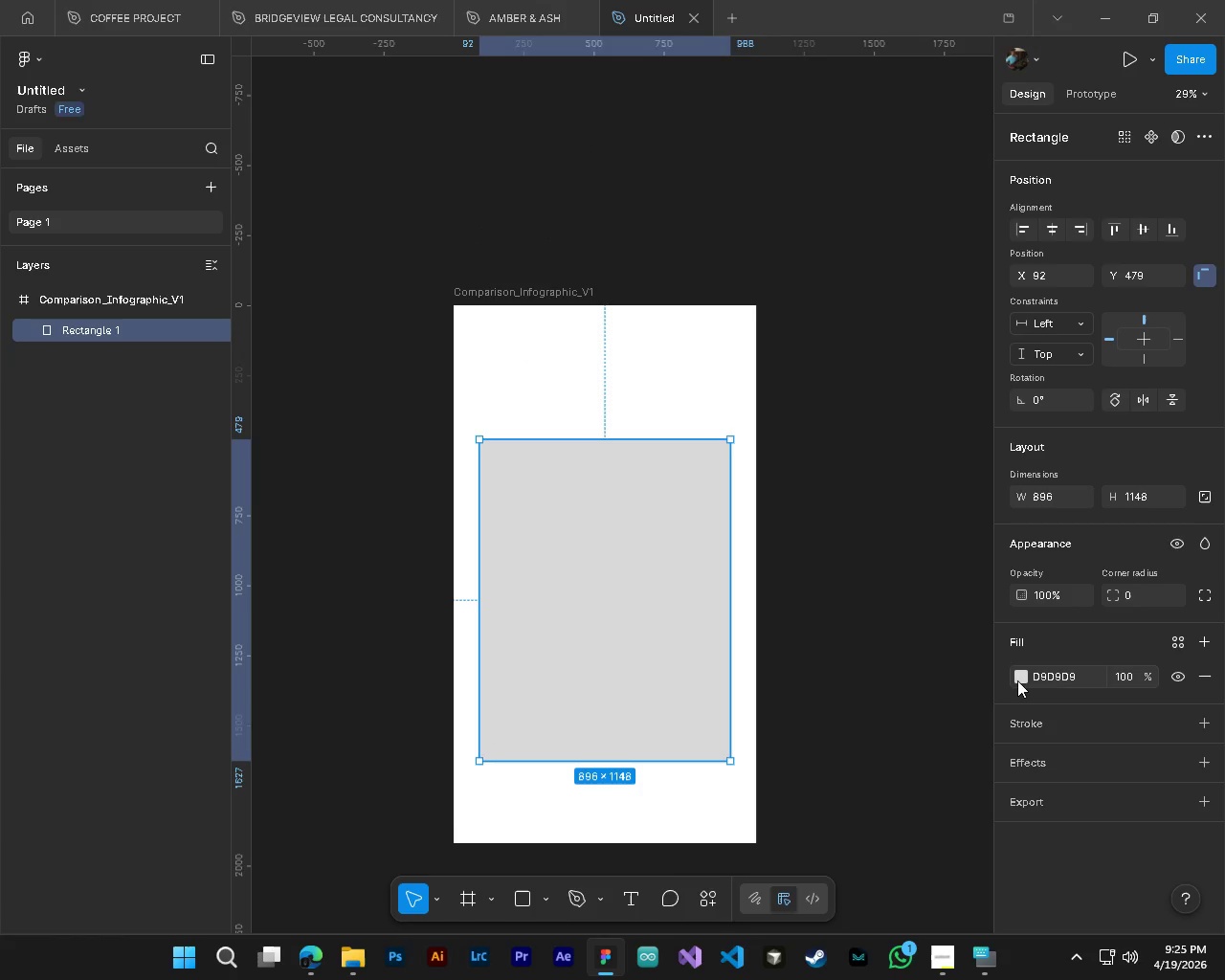 
scroll: coordinate [637, 669], scroll_direction: down, amount: 1.0
 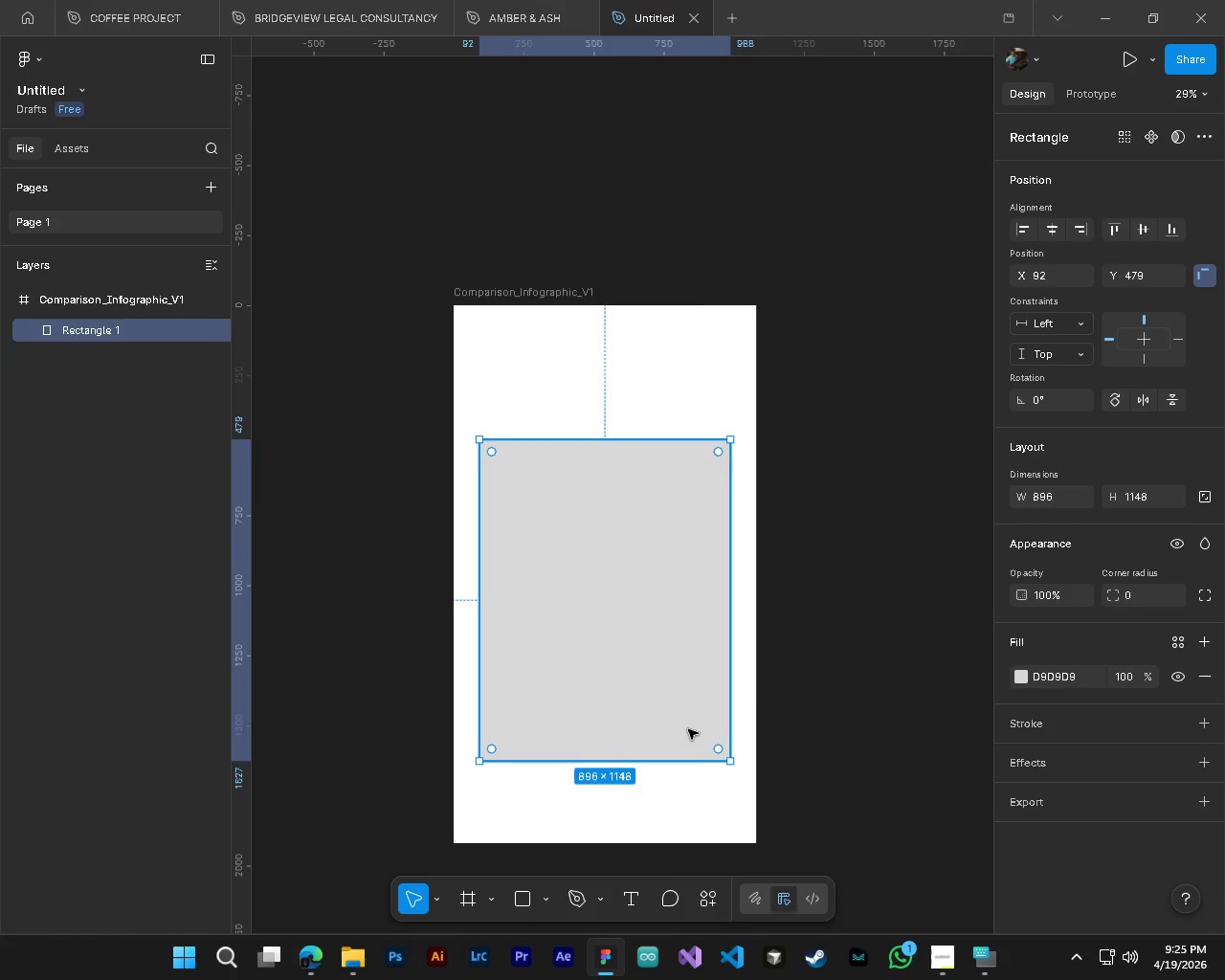 
left_click([1021, 679])
 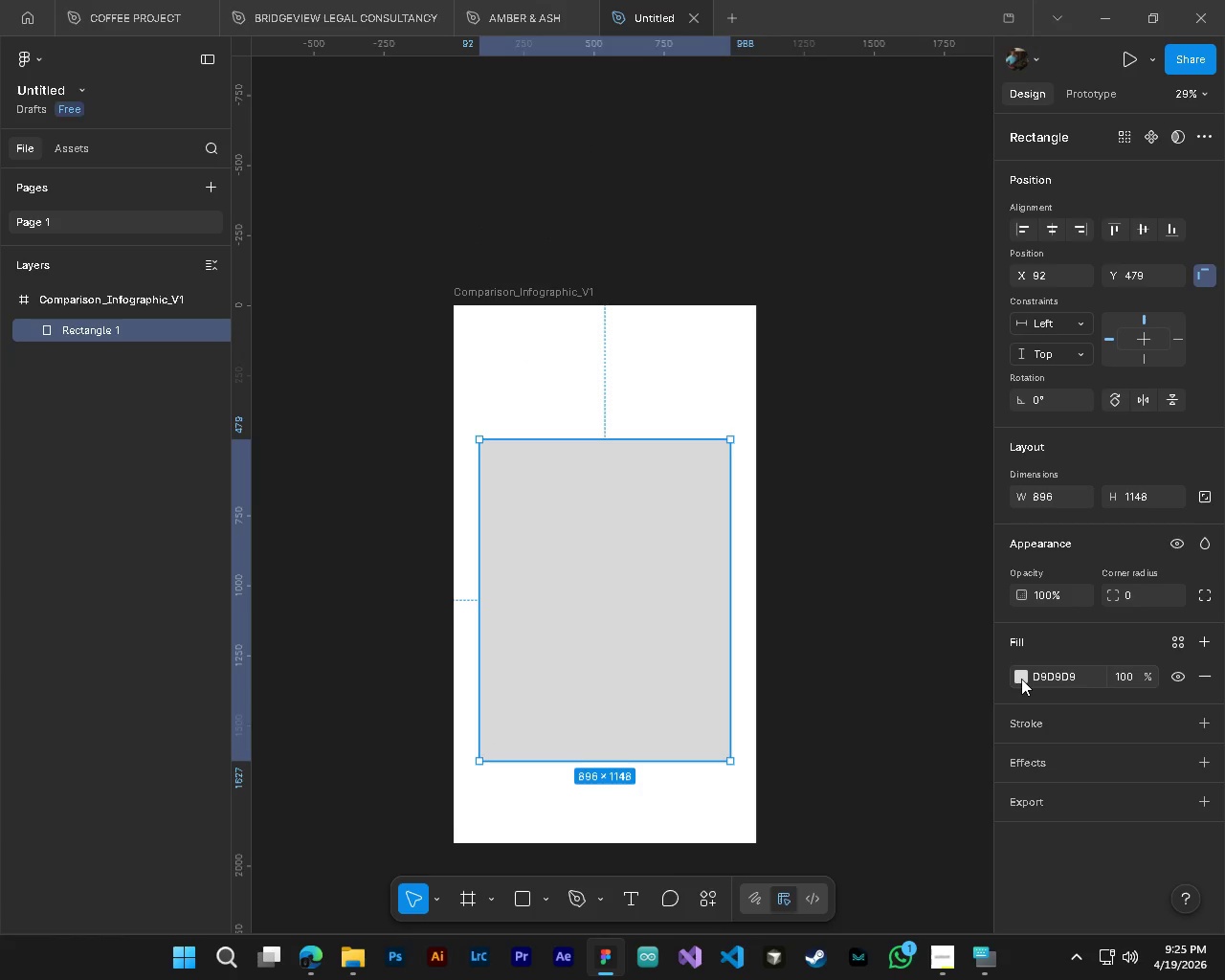 
double_click([1021, 679])
 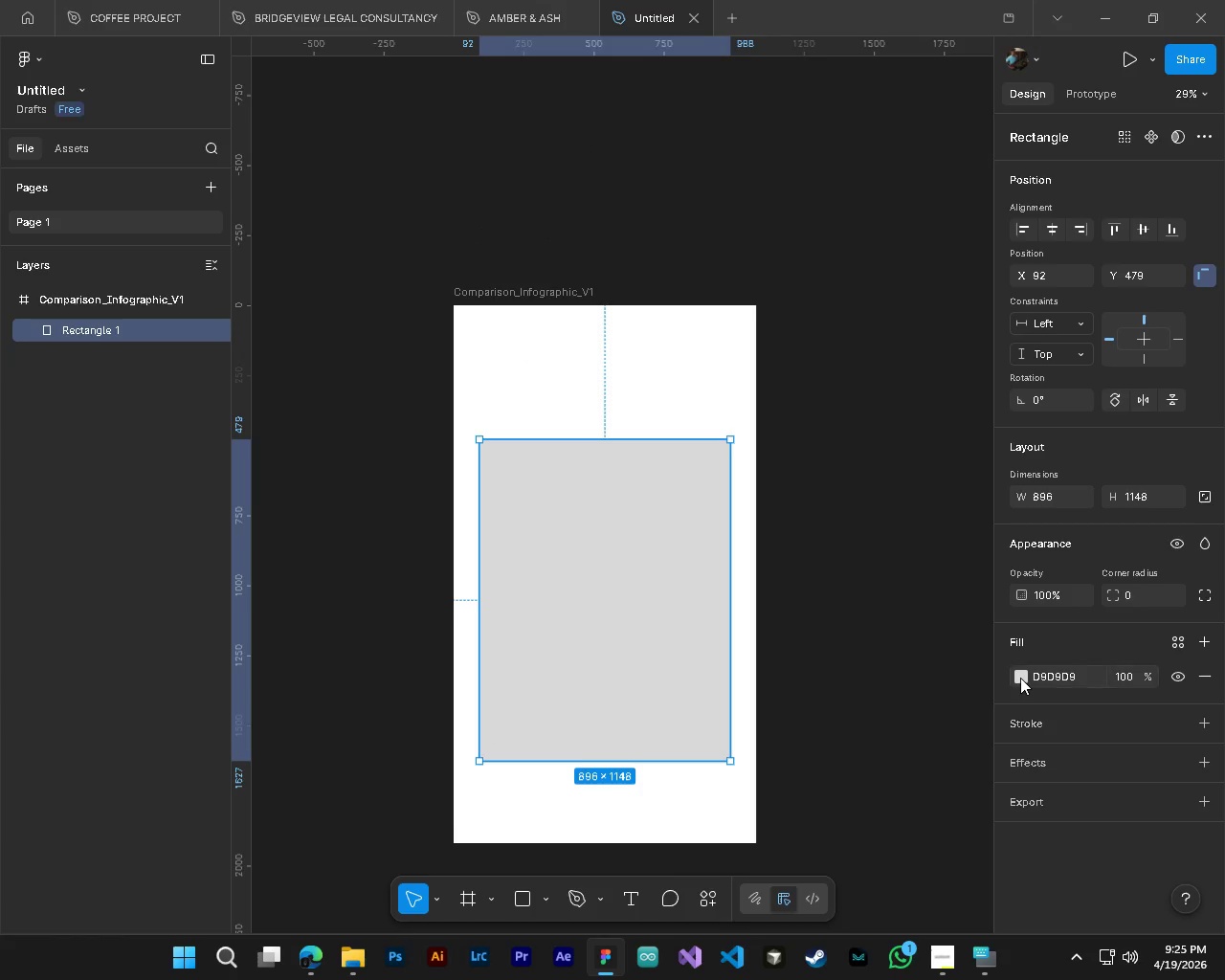 
left_click([1020, 678])
 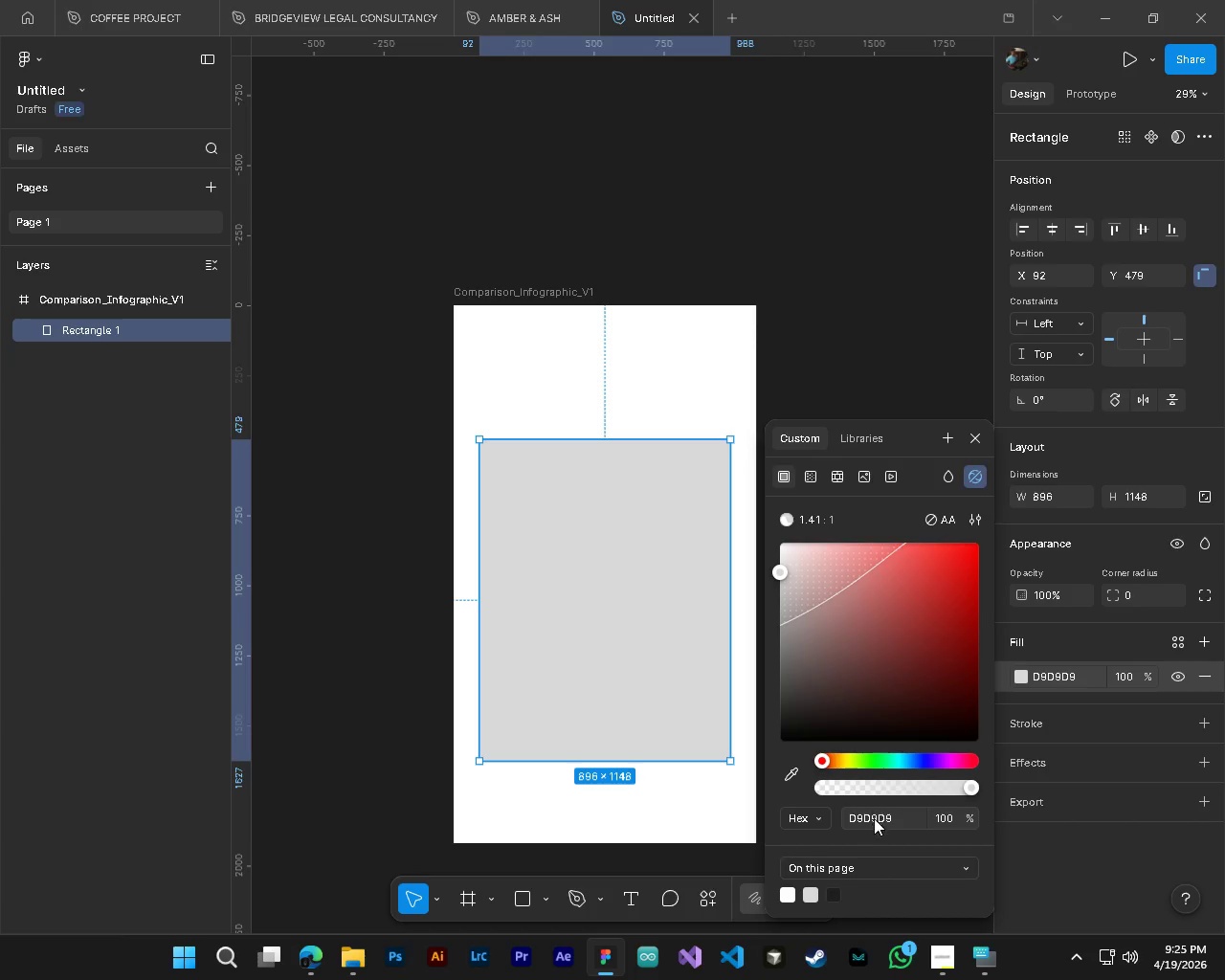 
left_click([874, 818])
 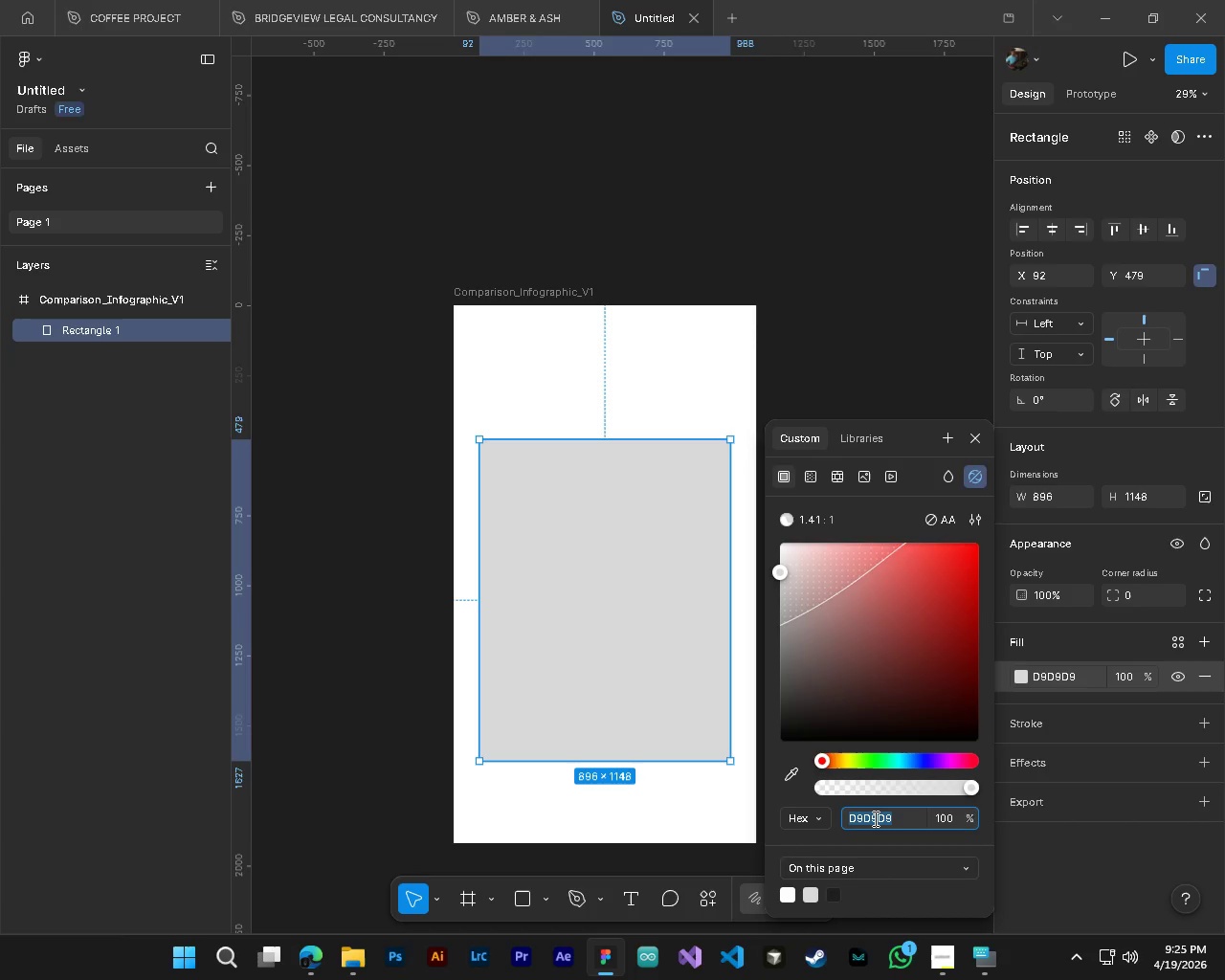 
hold_key(key=ControlLeft, duration=0.72)